 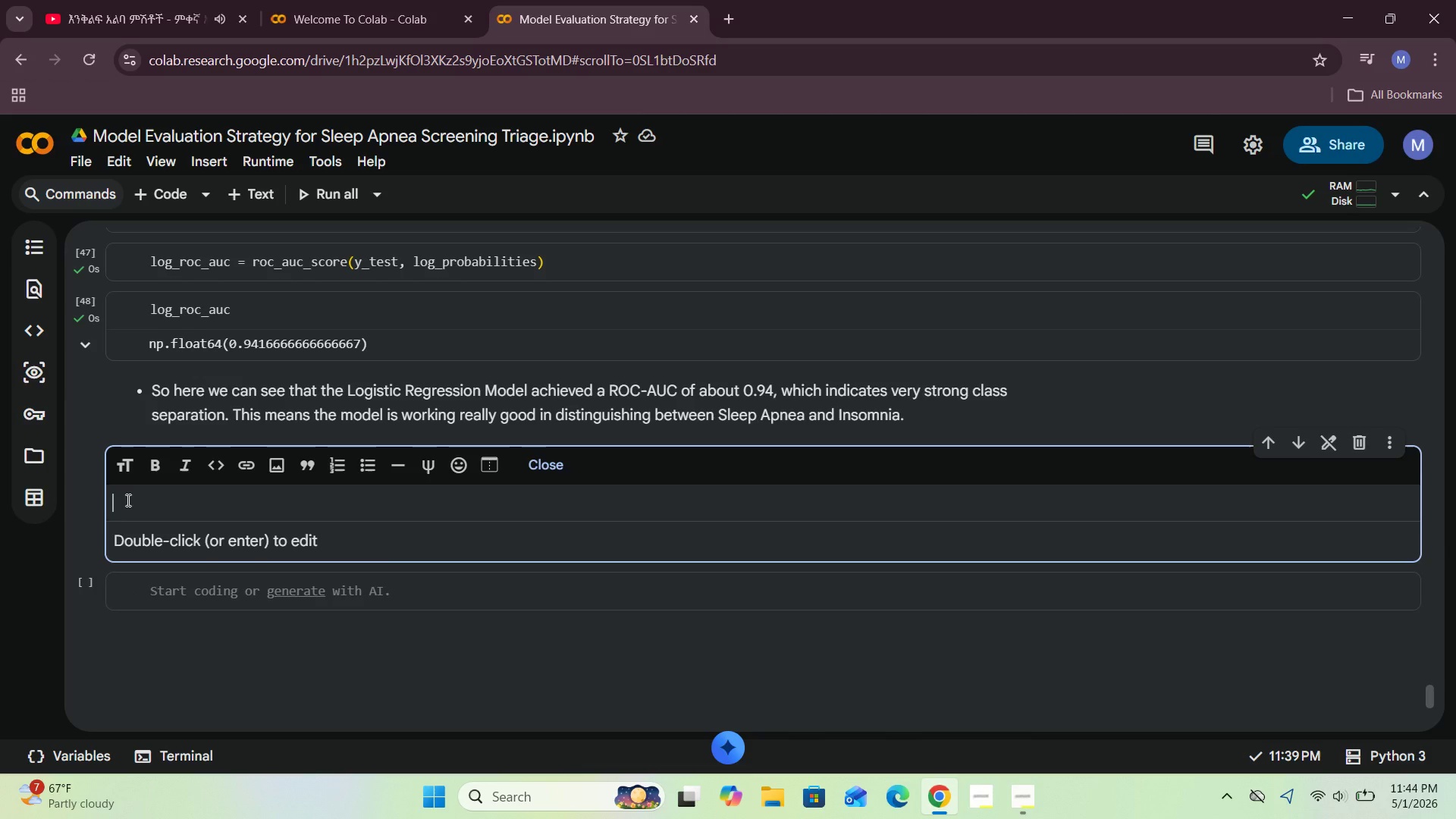 
left_click([138, 503])
 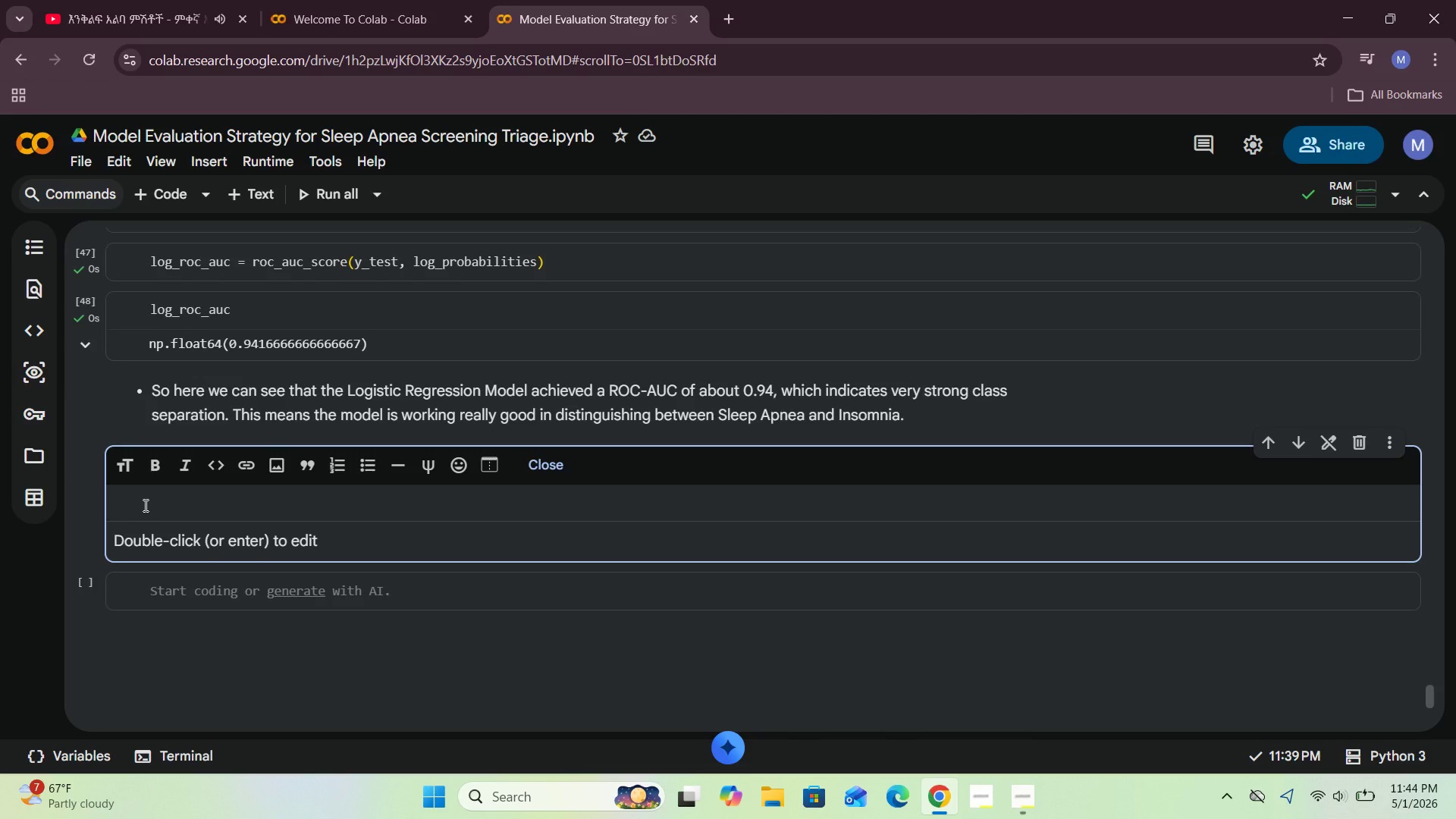 
type(Create)
 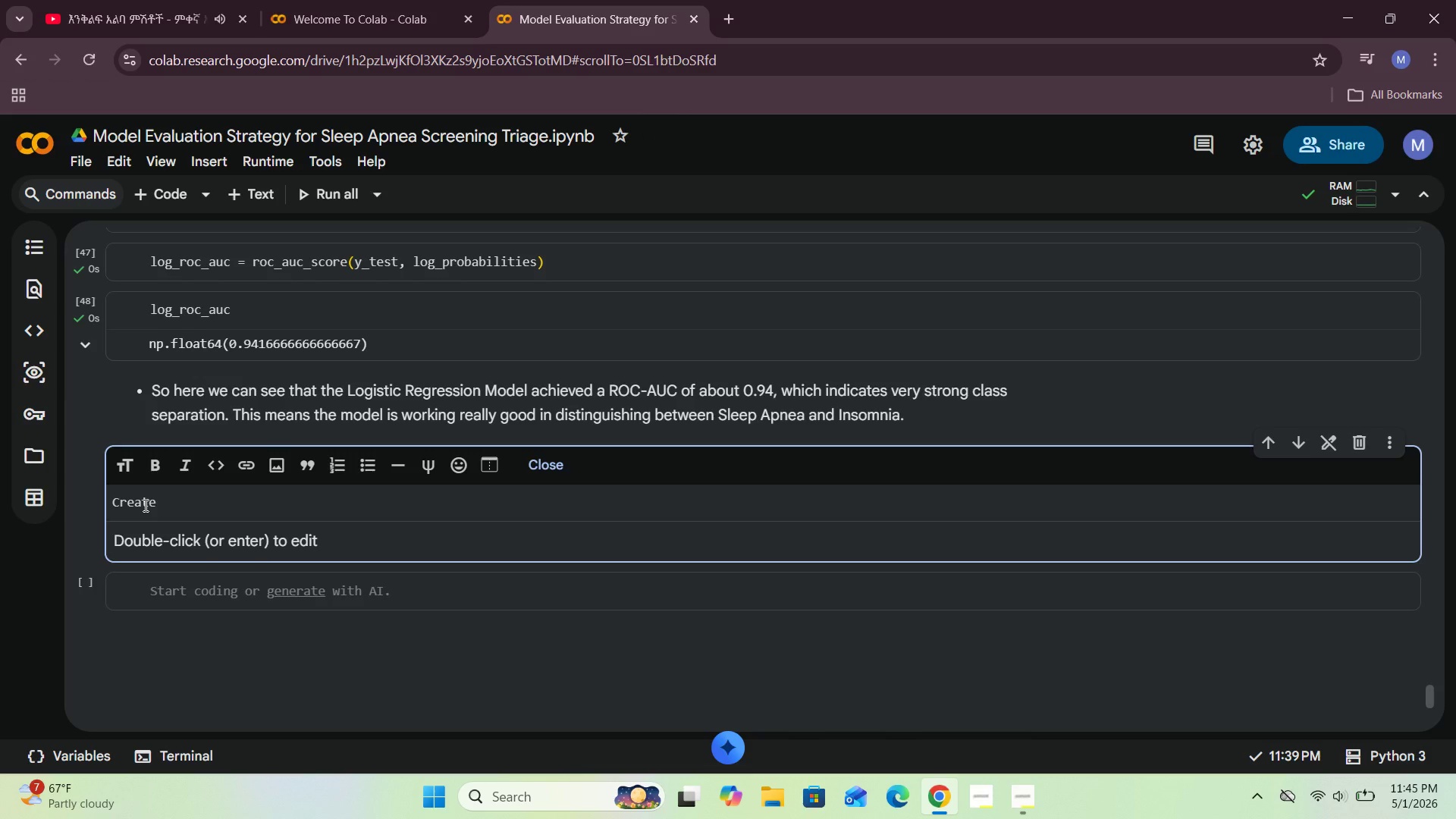 
hold_key(key=ArrowLeft, duration=0.88)
 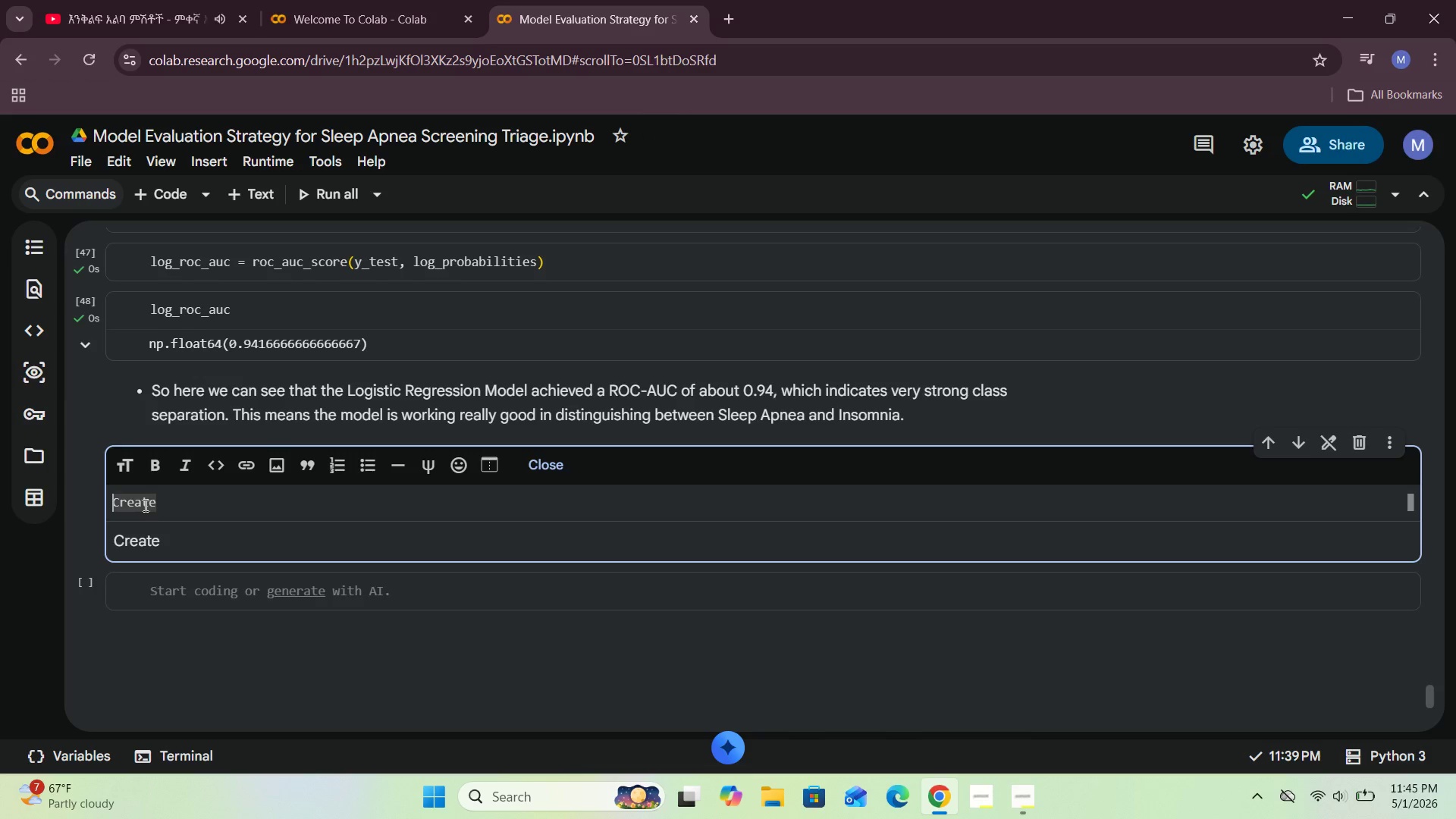 
type(## )
 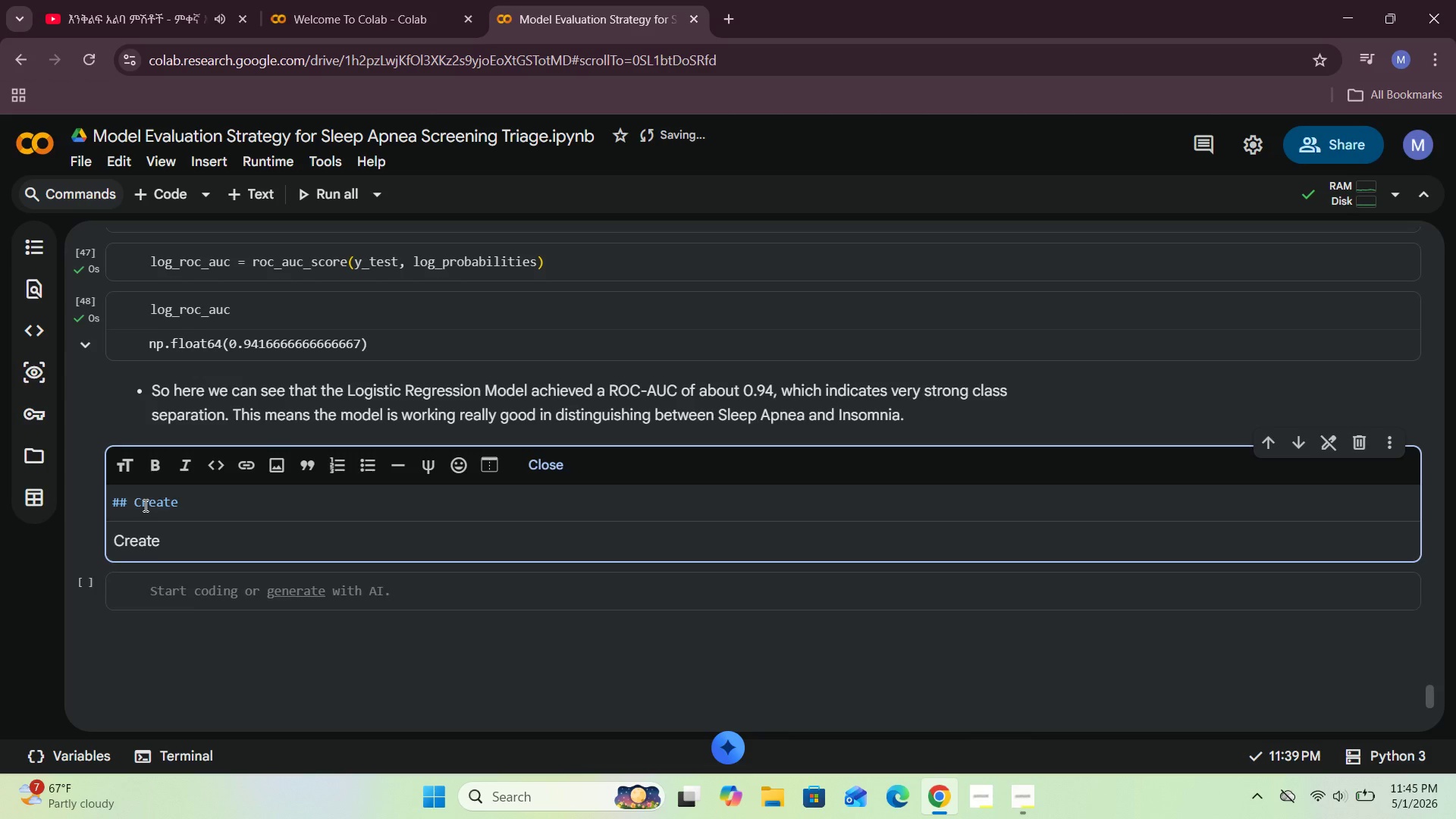 
hold_key(key=ArrowRight, duration=0.83)
 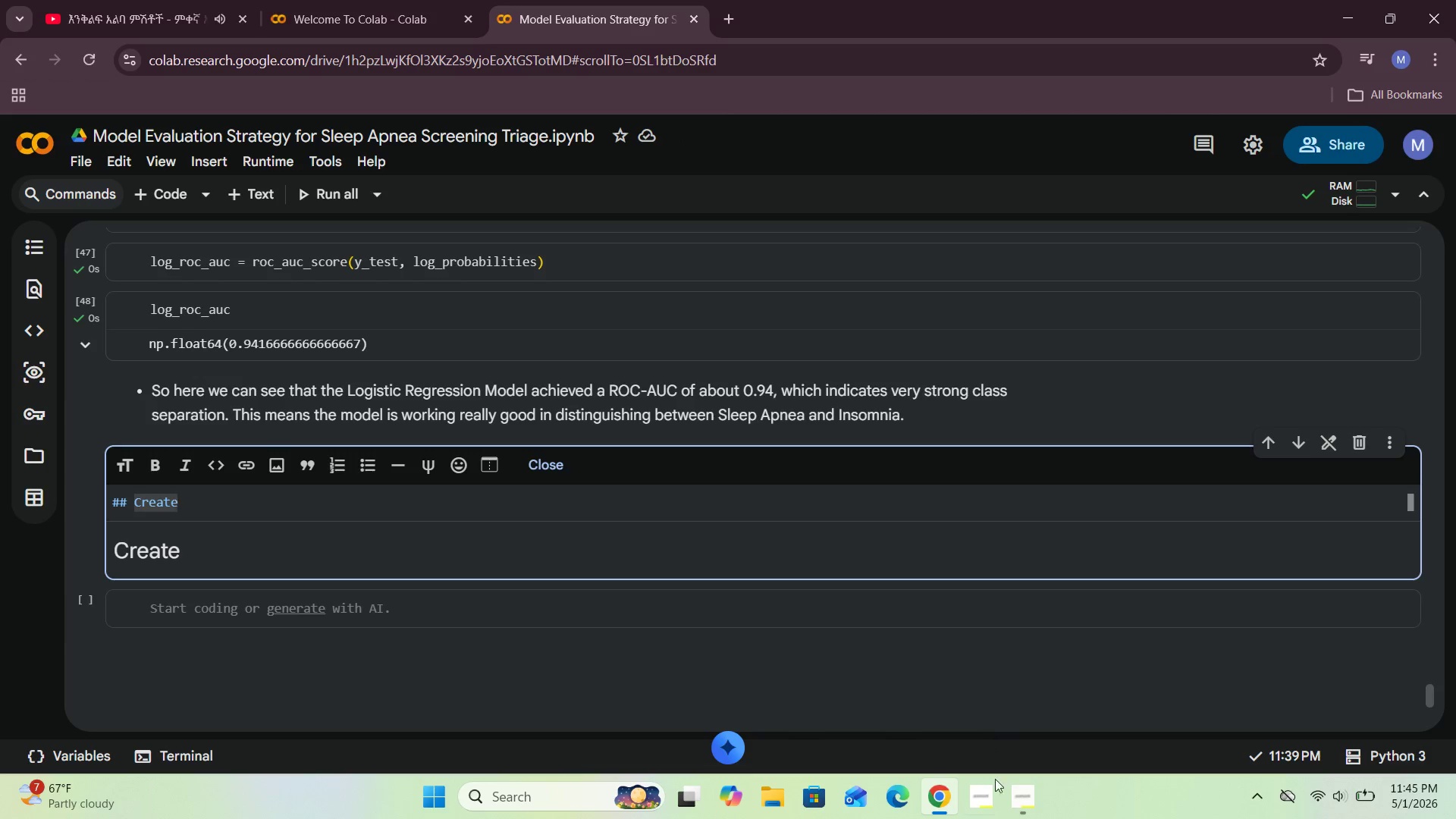 
left_click([1011, 818])